 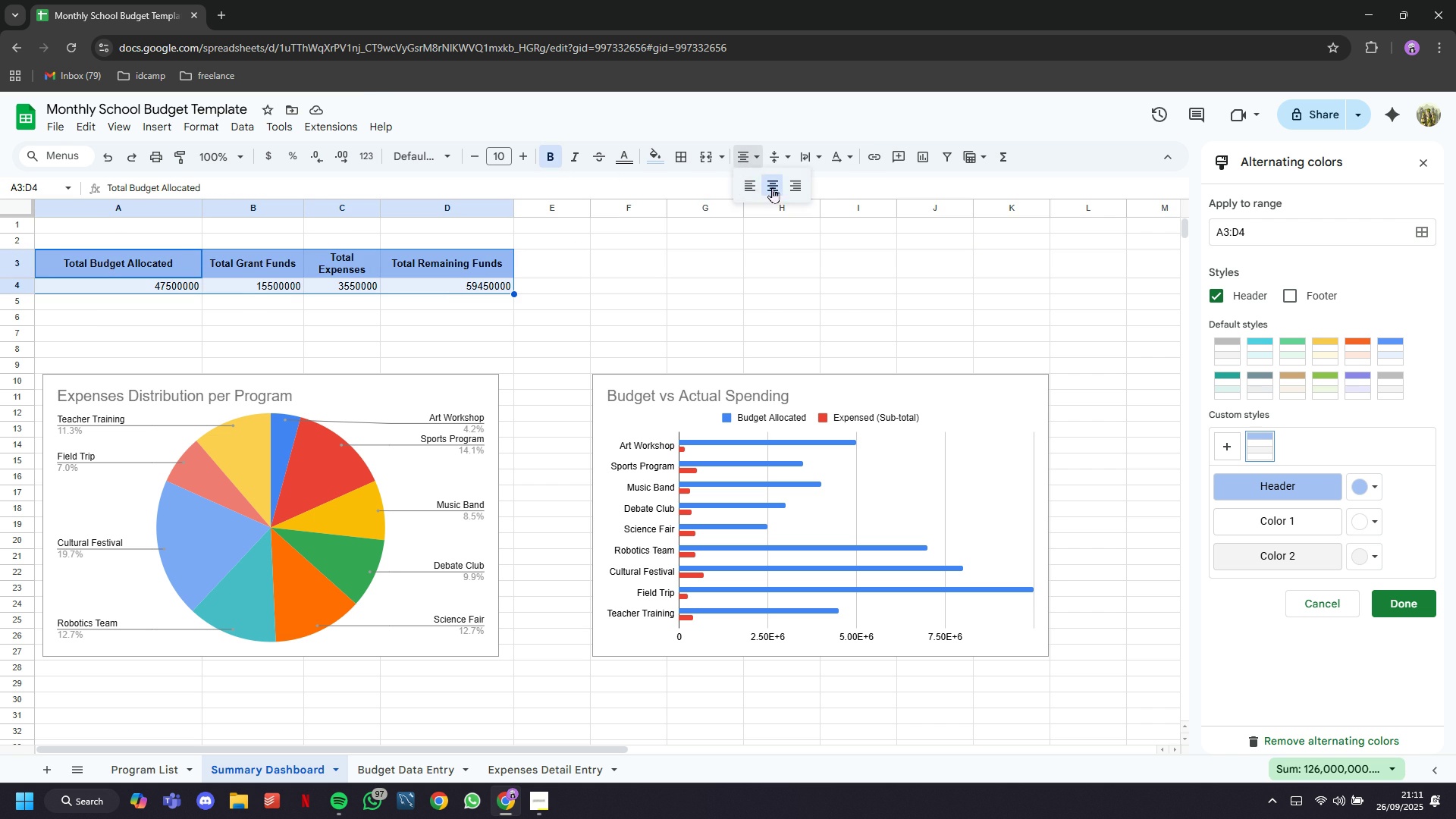 
left_click([772, 189])
 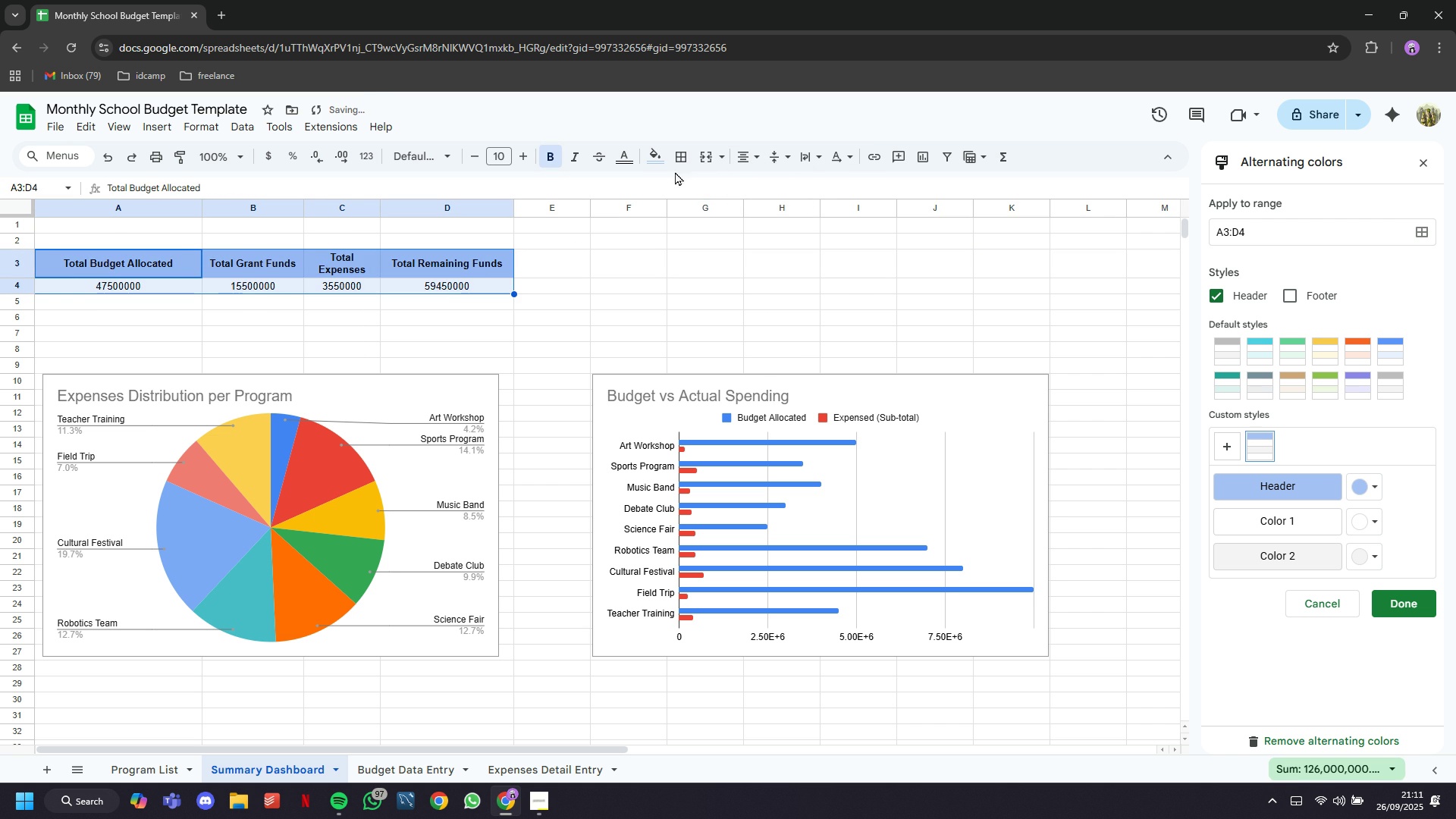 
left_click([684, 163])
 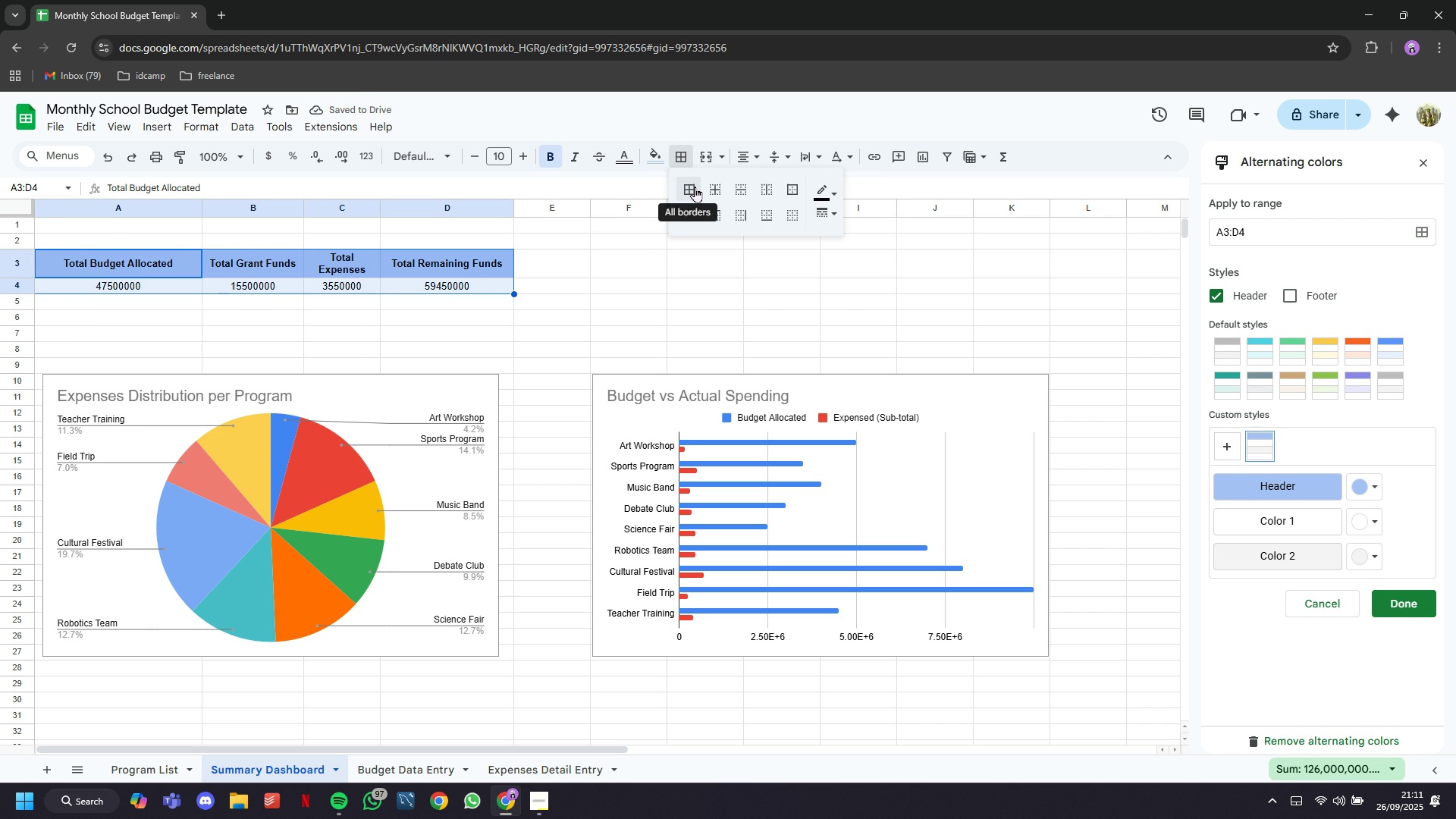 
left_click([695, 187])
 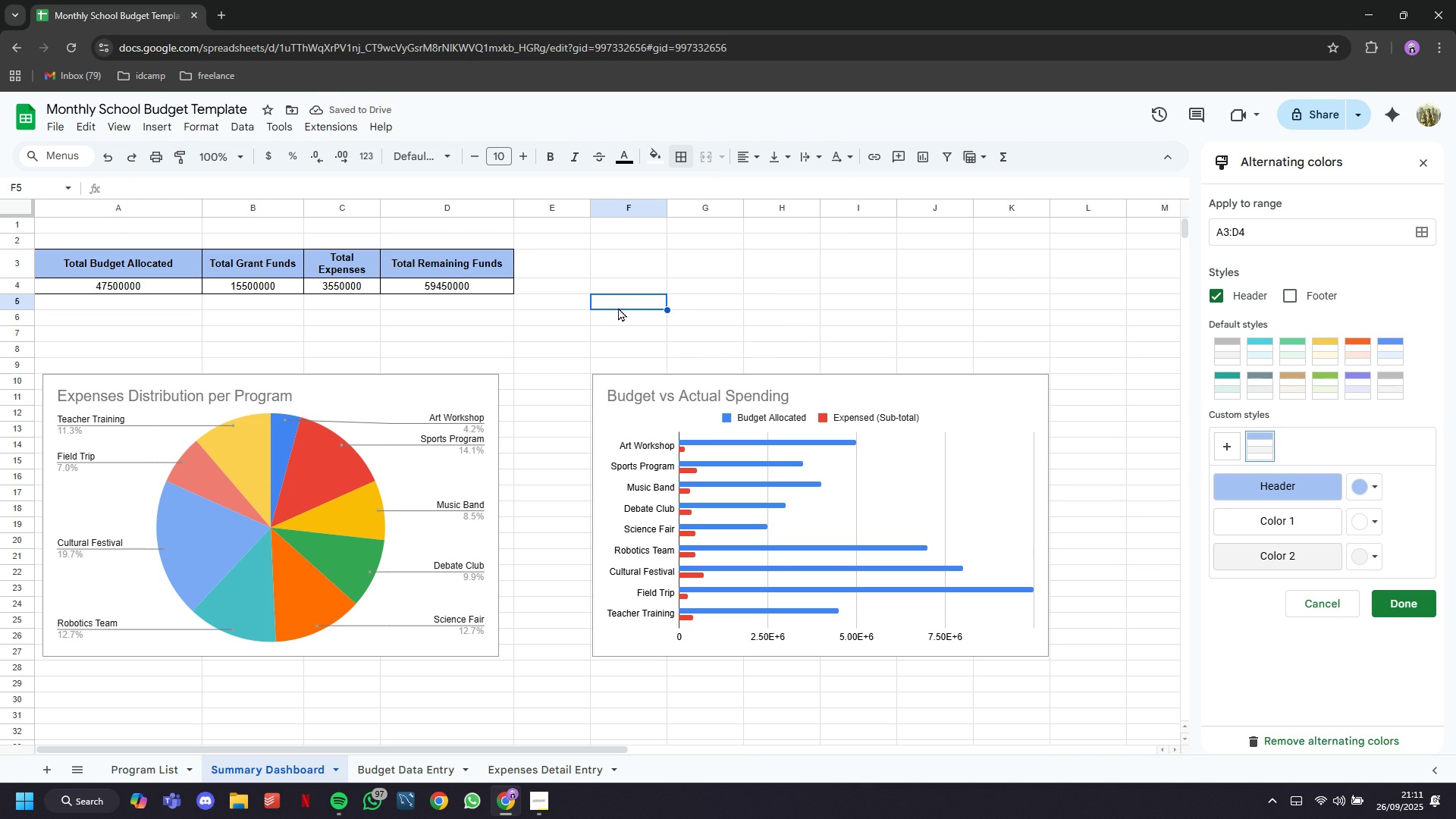 
wait(9.4)
 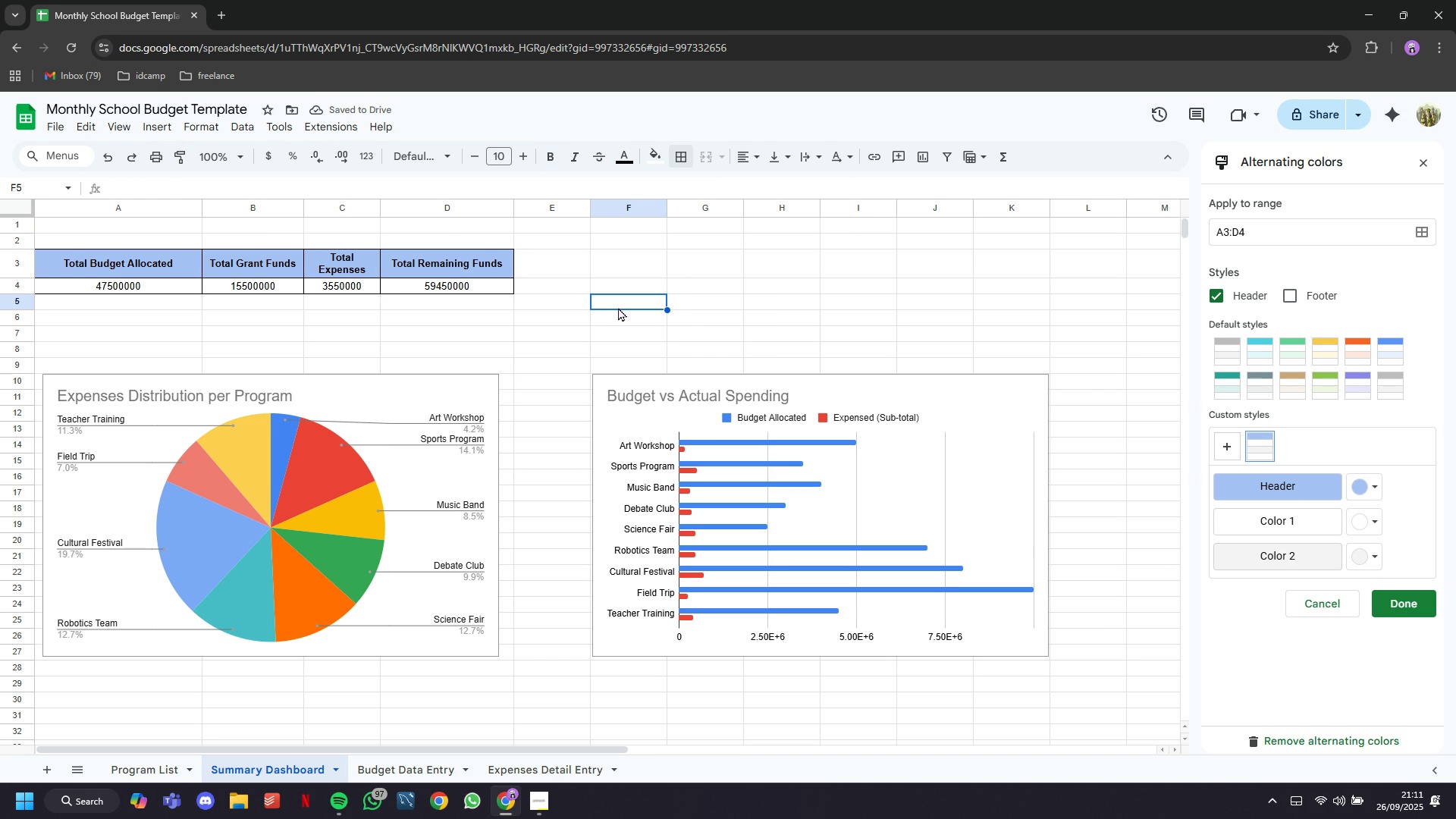 
left_click([101, 203])